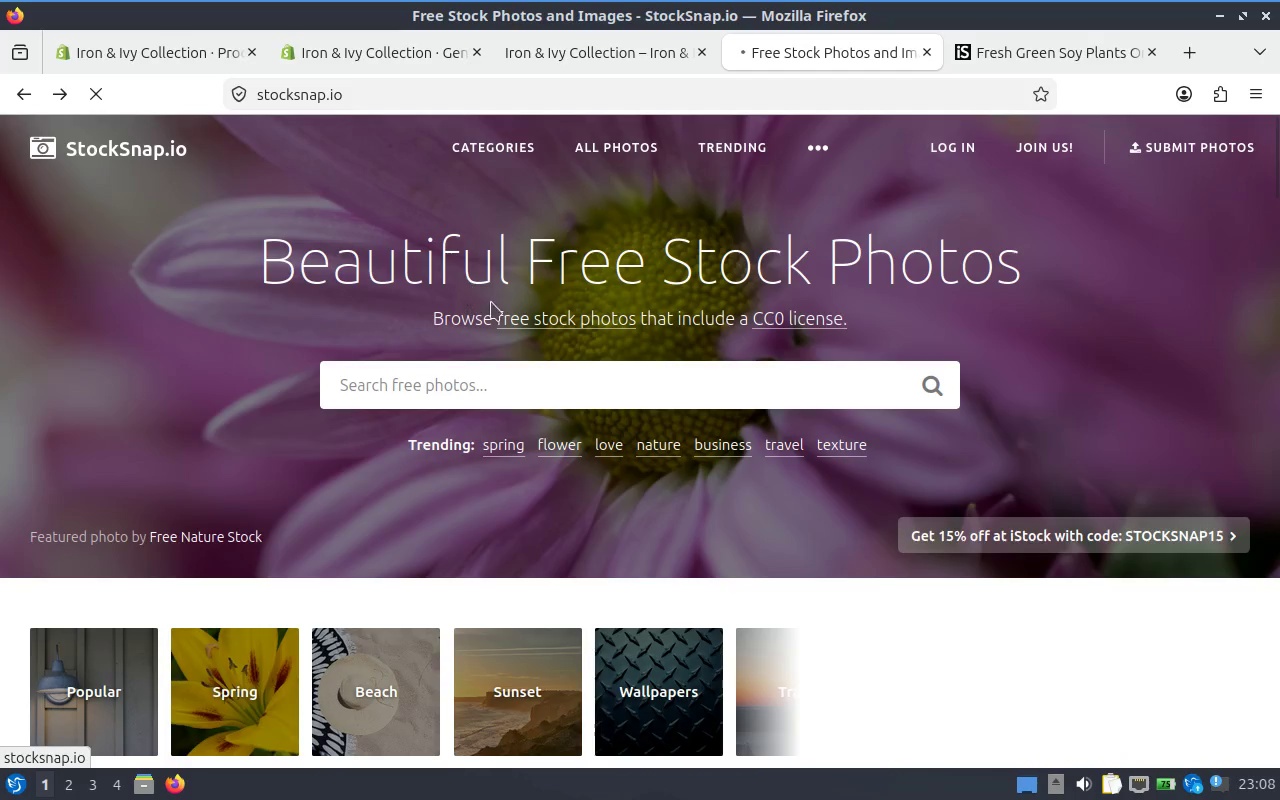 
left_click([15, 89])
 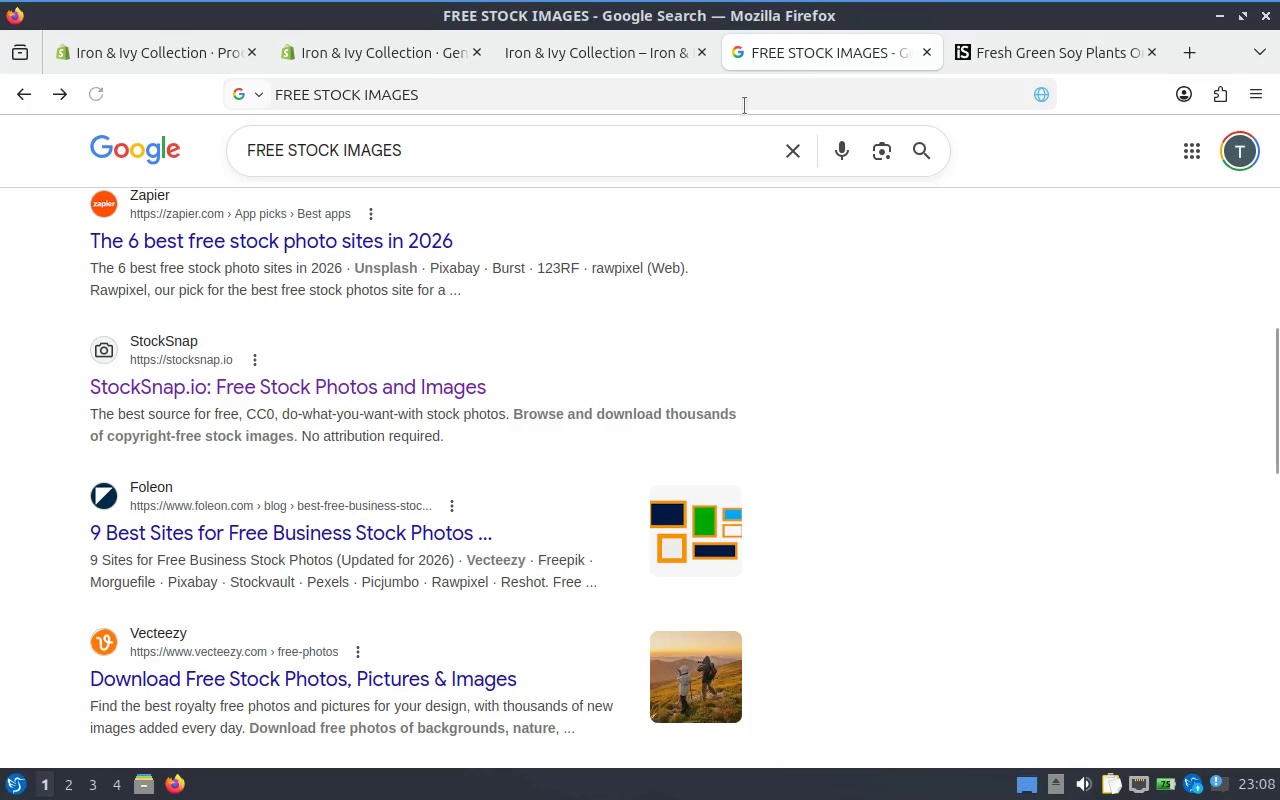 
scroll: coordinate [392, 328], scroll_direction: down, amount: 2.0
 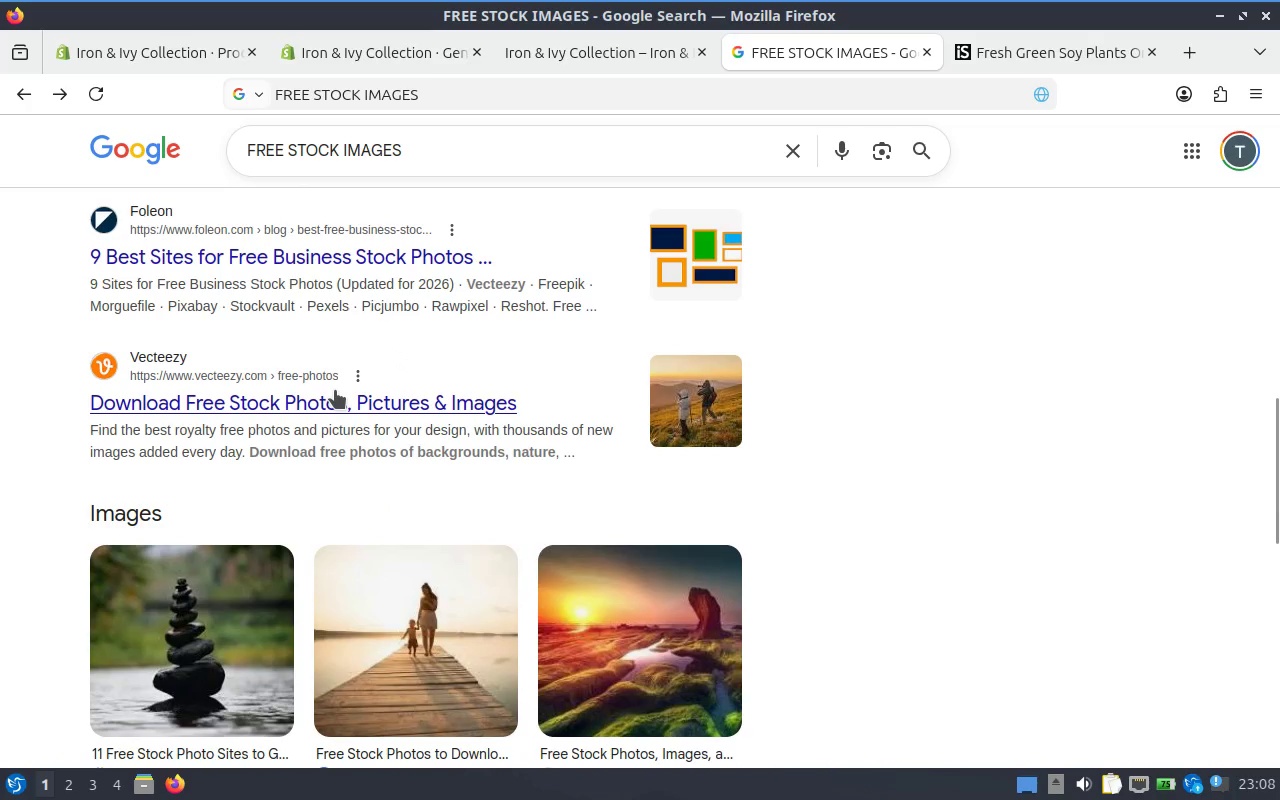 
left_click([335, 390])
 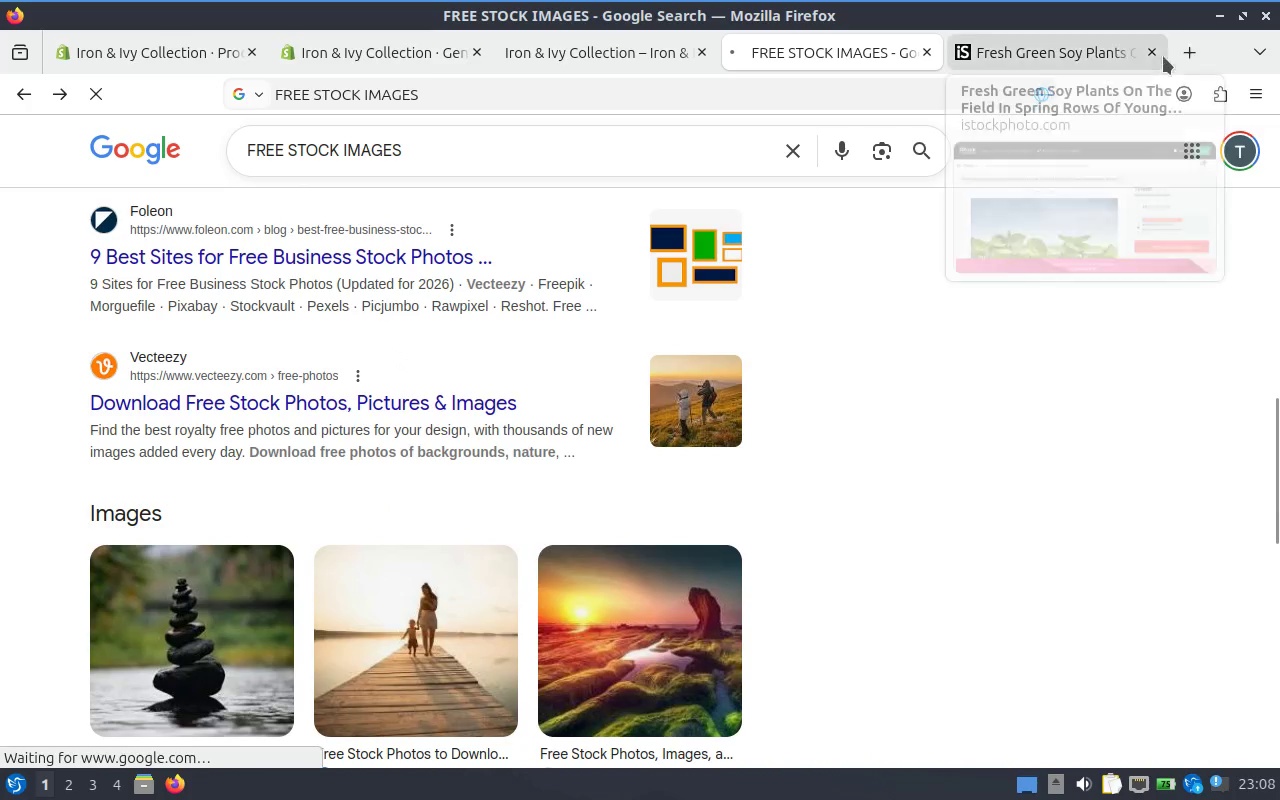 
left_click([1146, 50])
 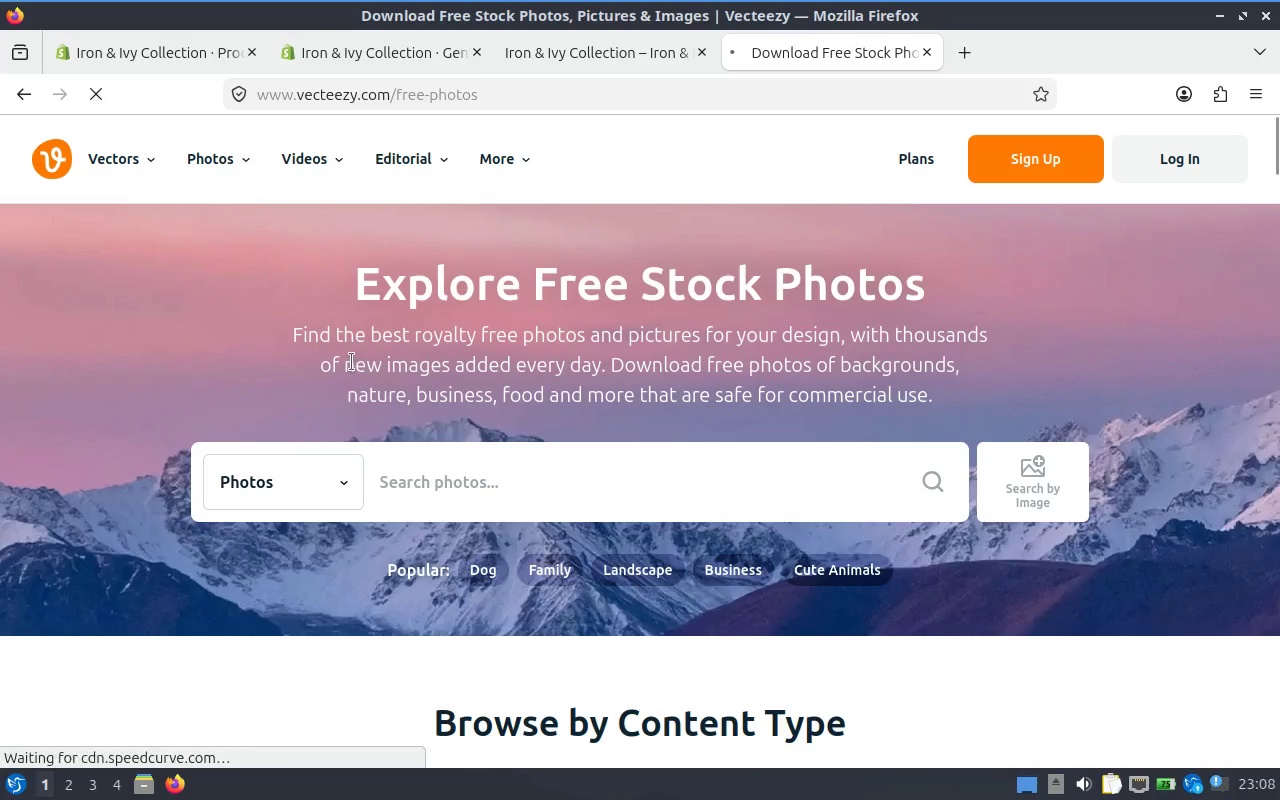 
key(Alt+Tab)